 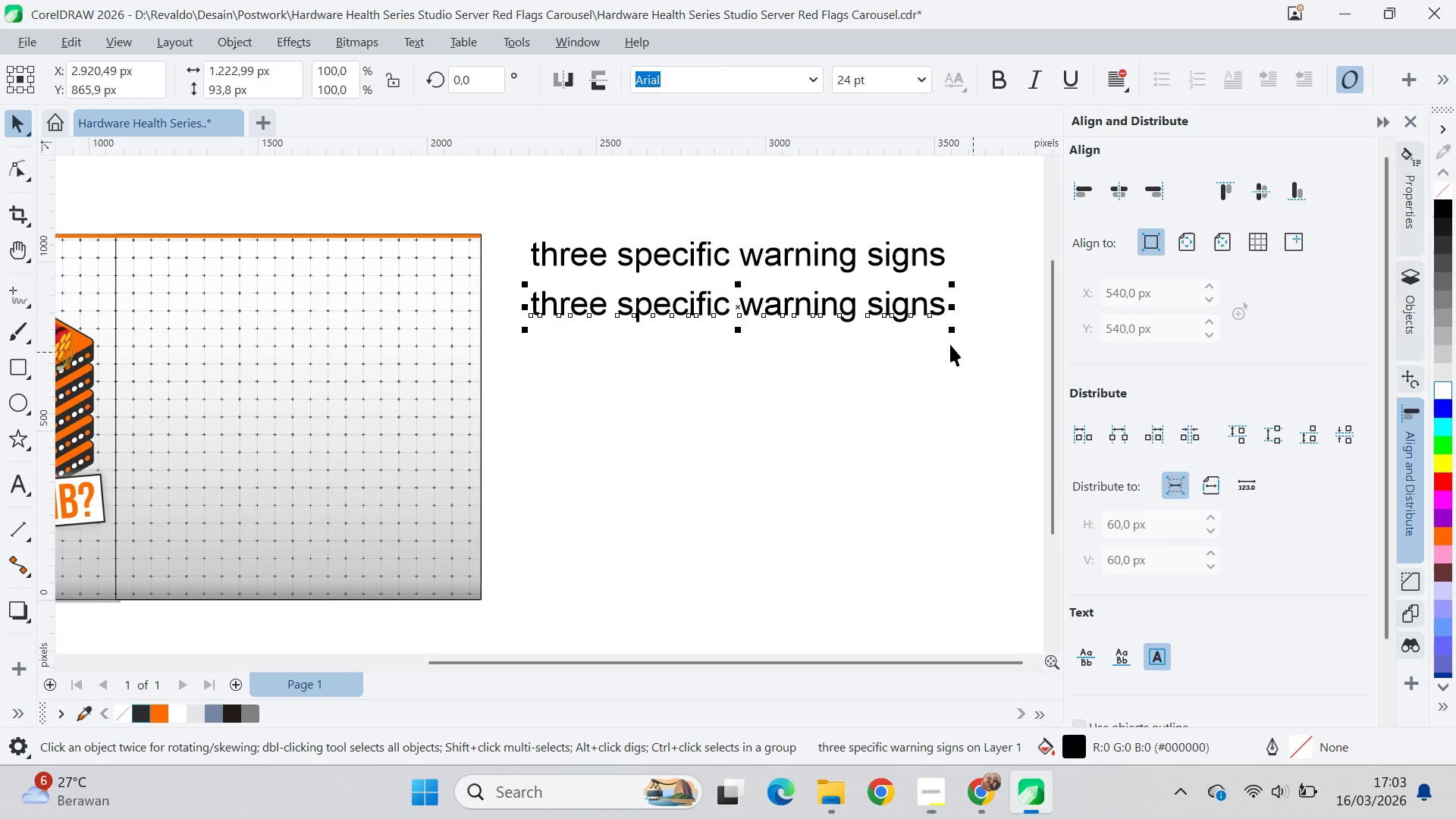 
double_click([760, 310])
 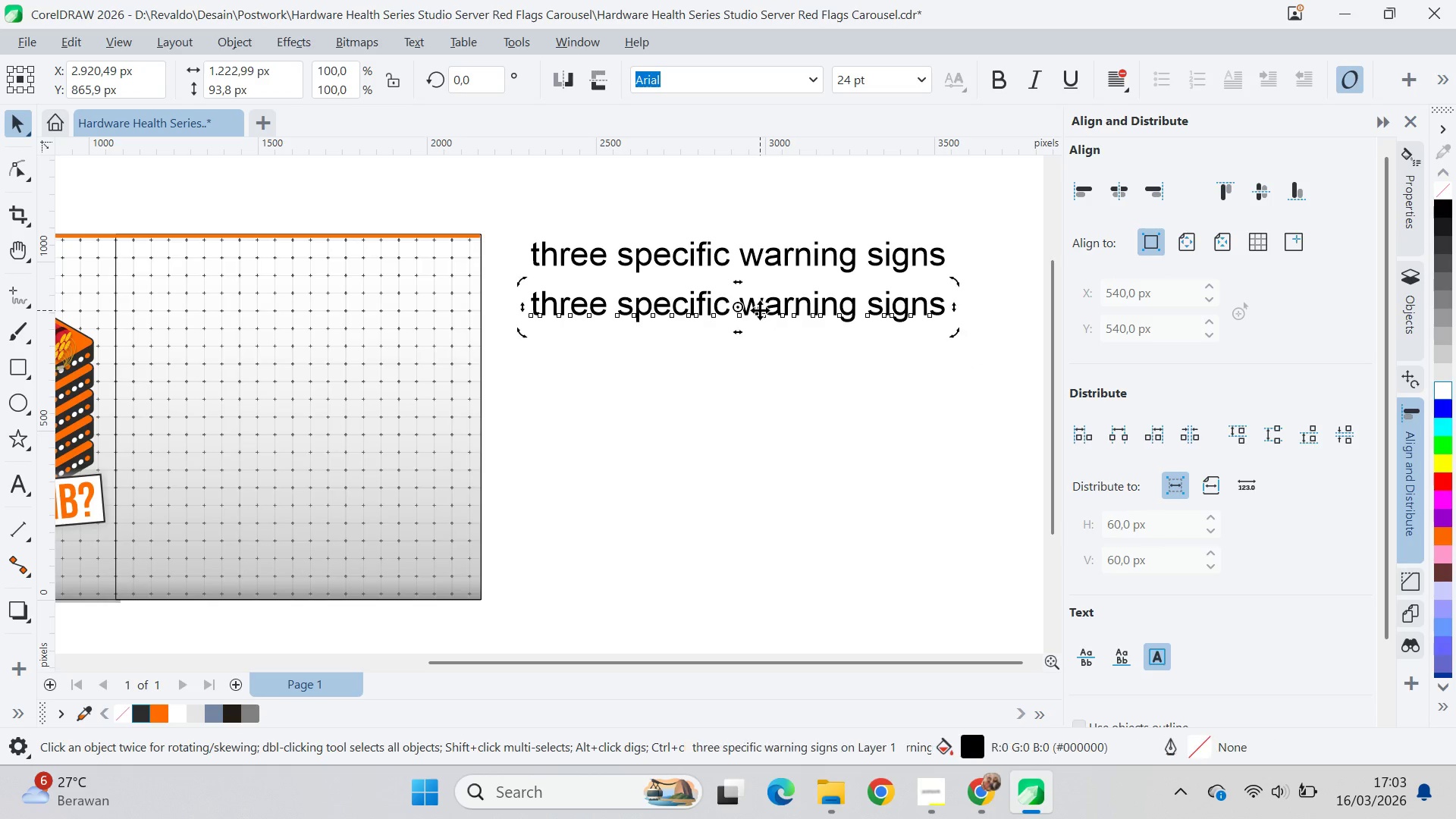 
key(Control+A)
 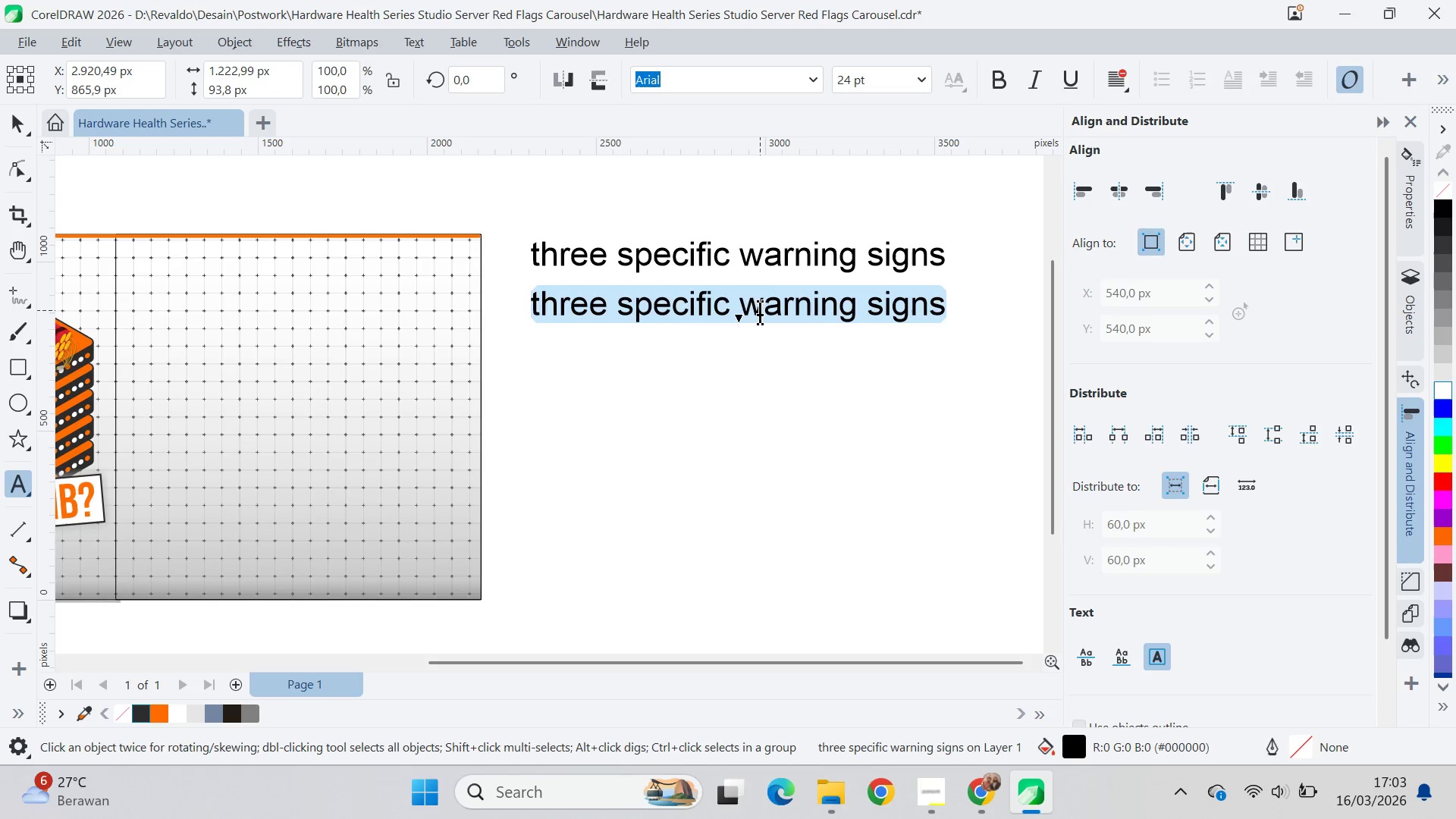 
key(Control+V)
 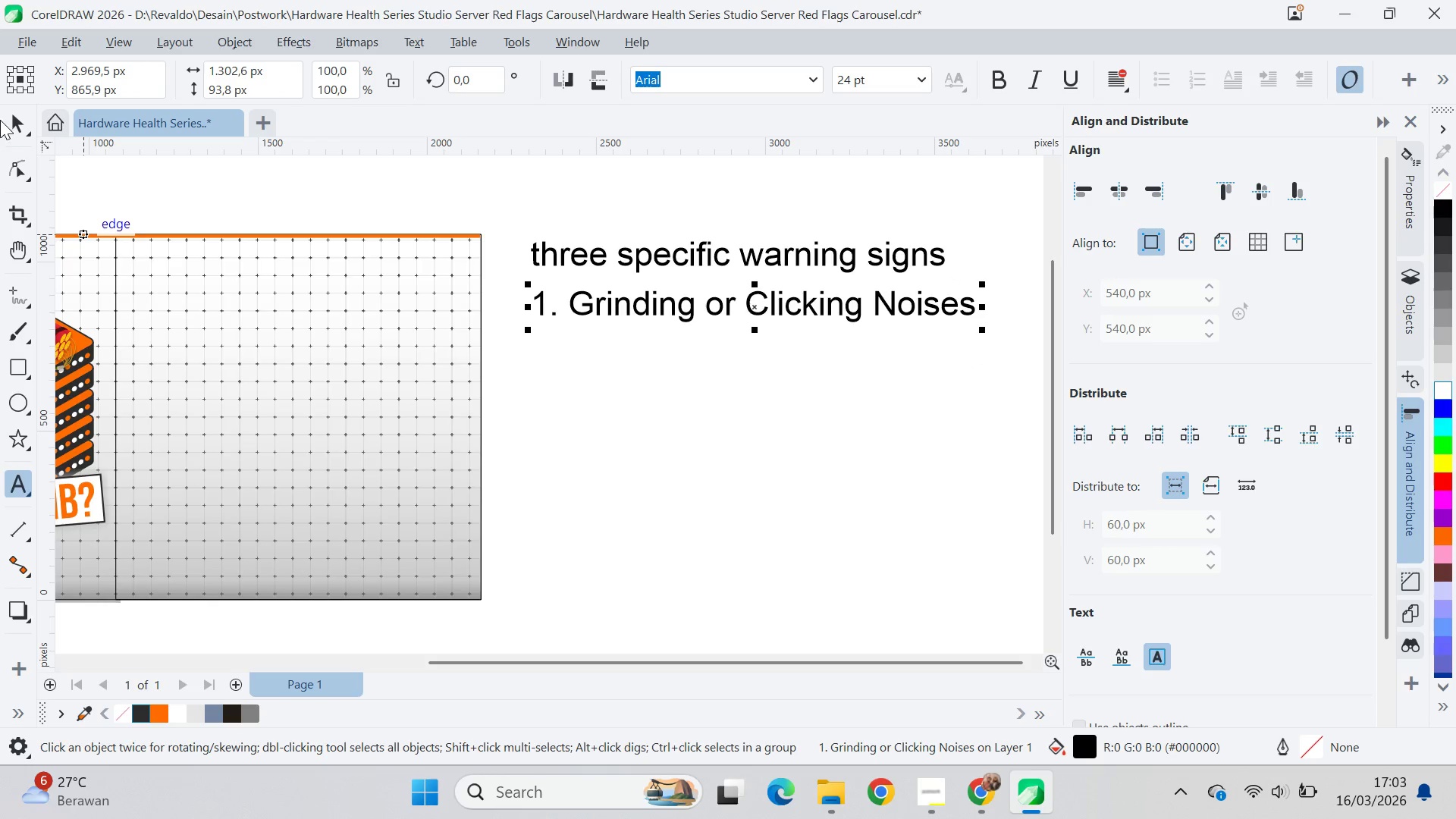 
left_click([9, 121])
 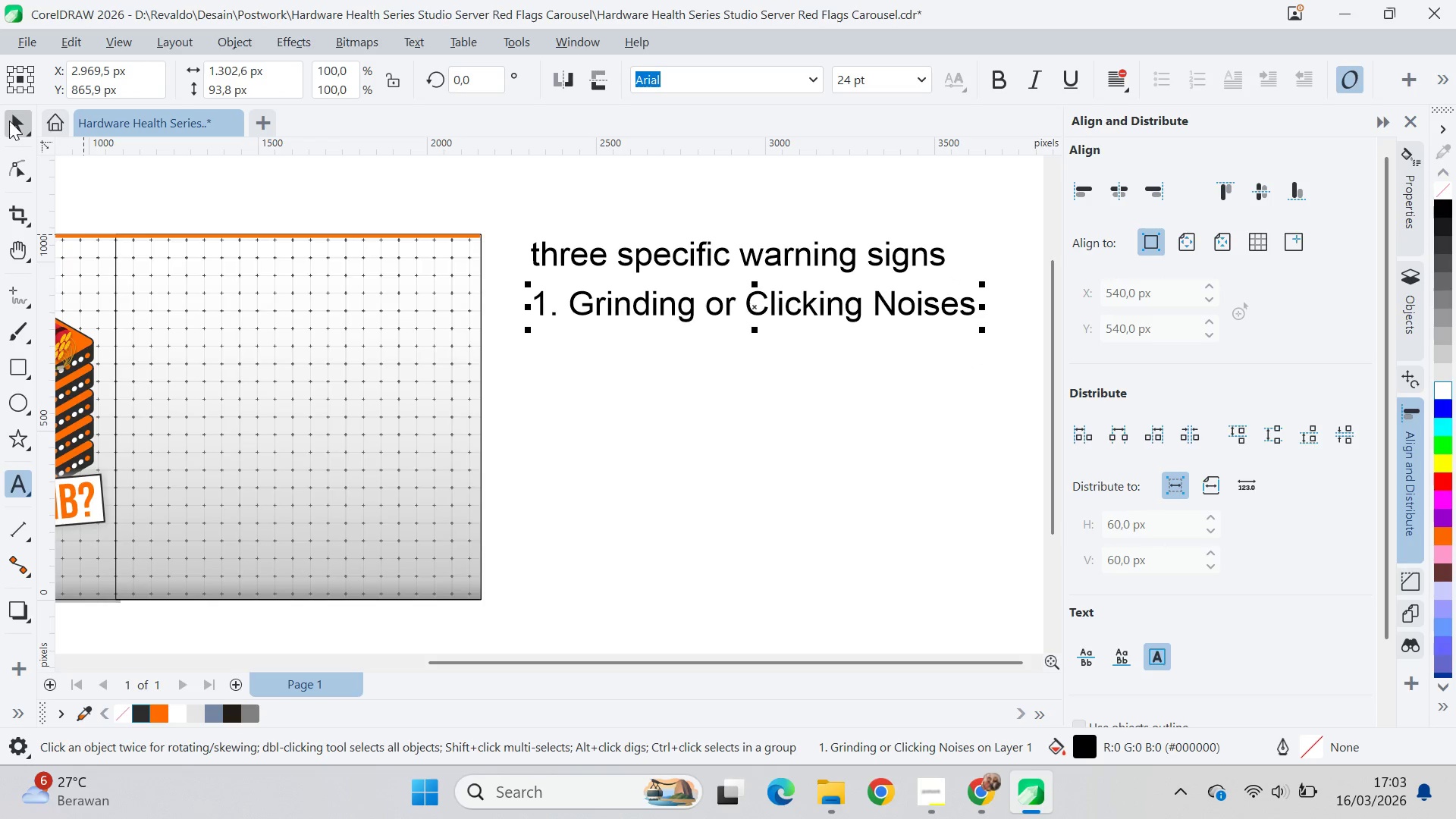 
key(Alt+AltLeft)
 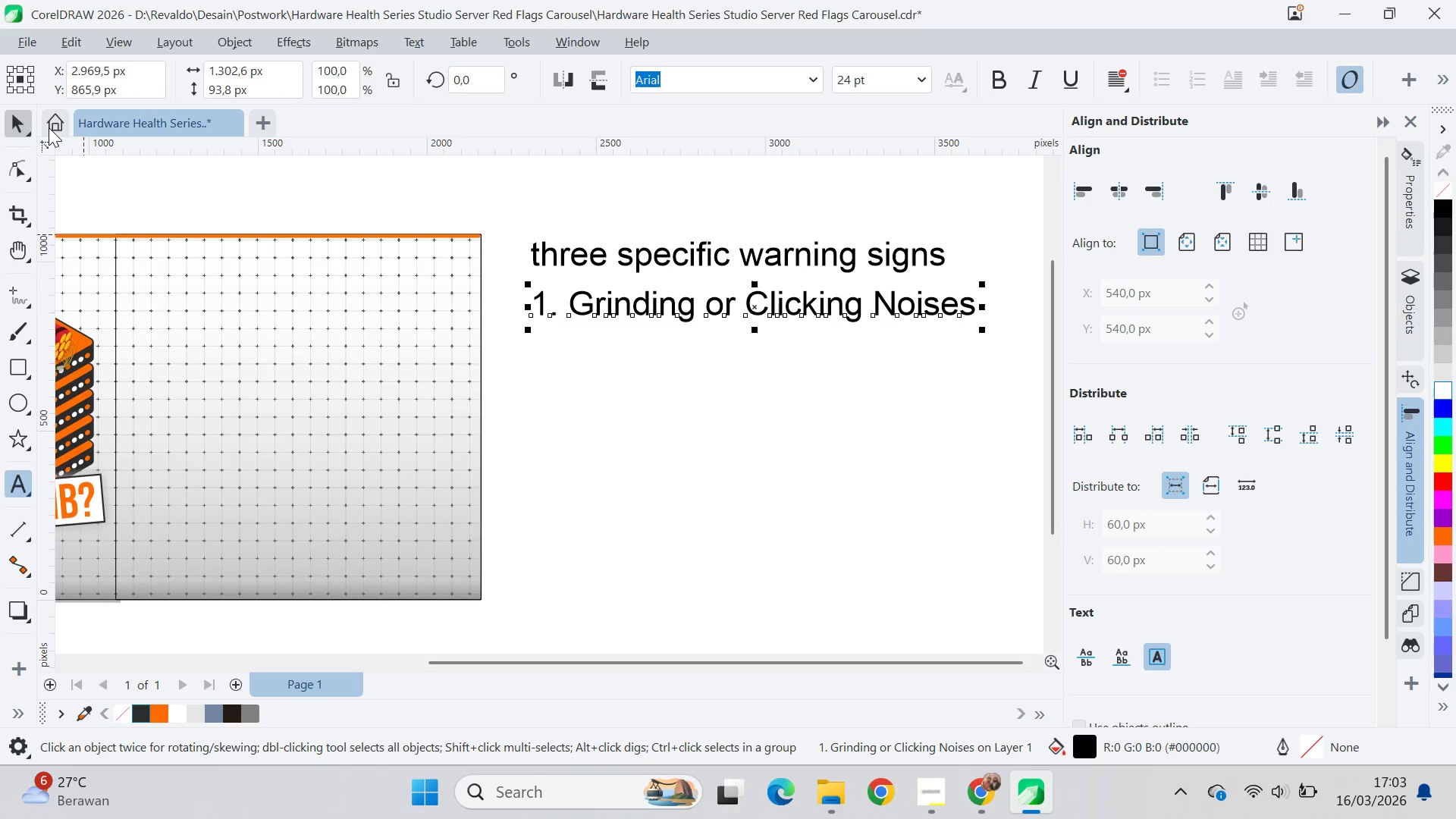 
key(Alt+Tab)